 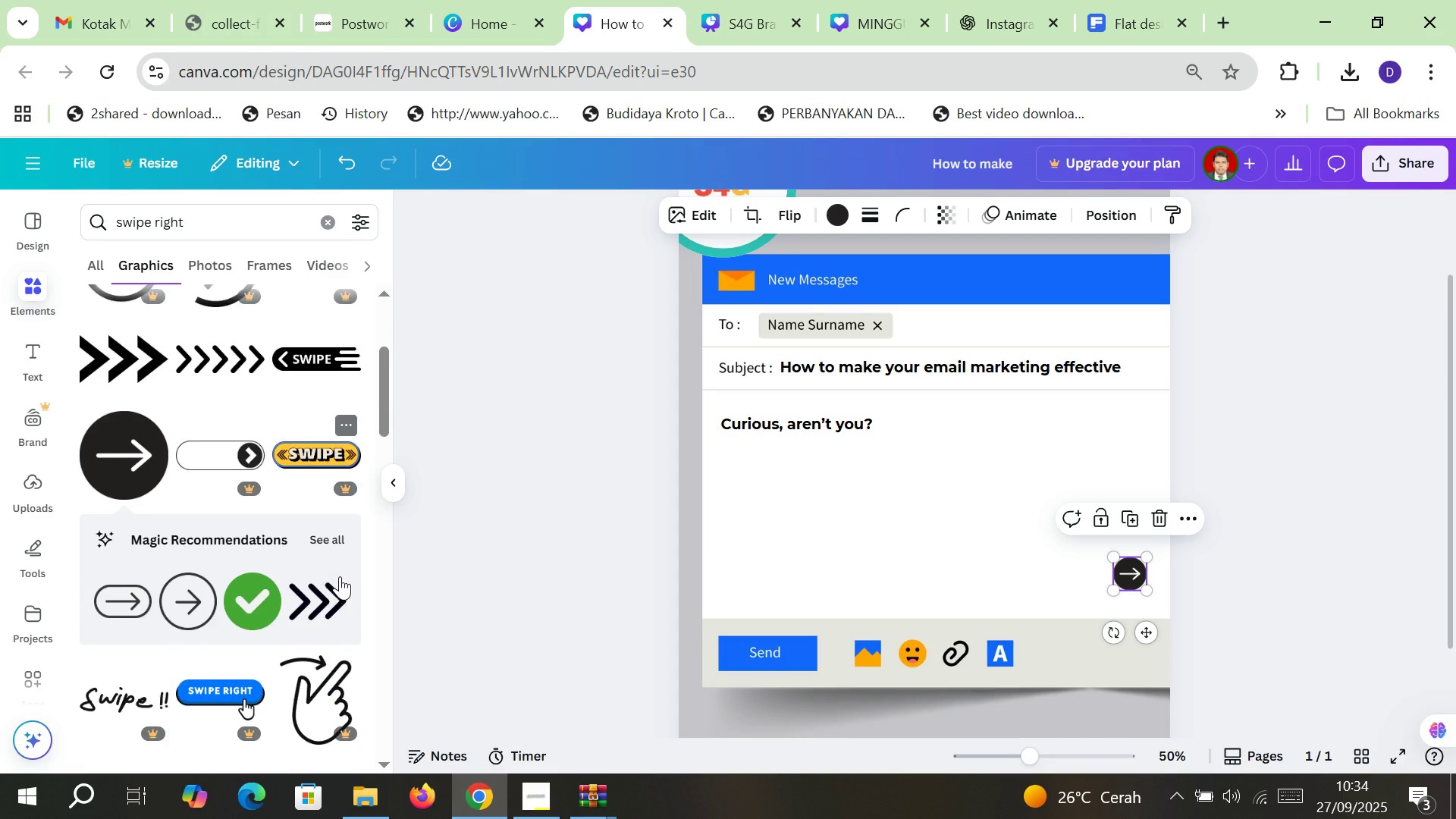 
scroll: coordinate [344, 570], scroll_direction: down, amount: 14.0
 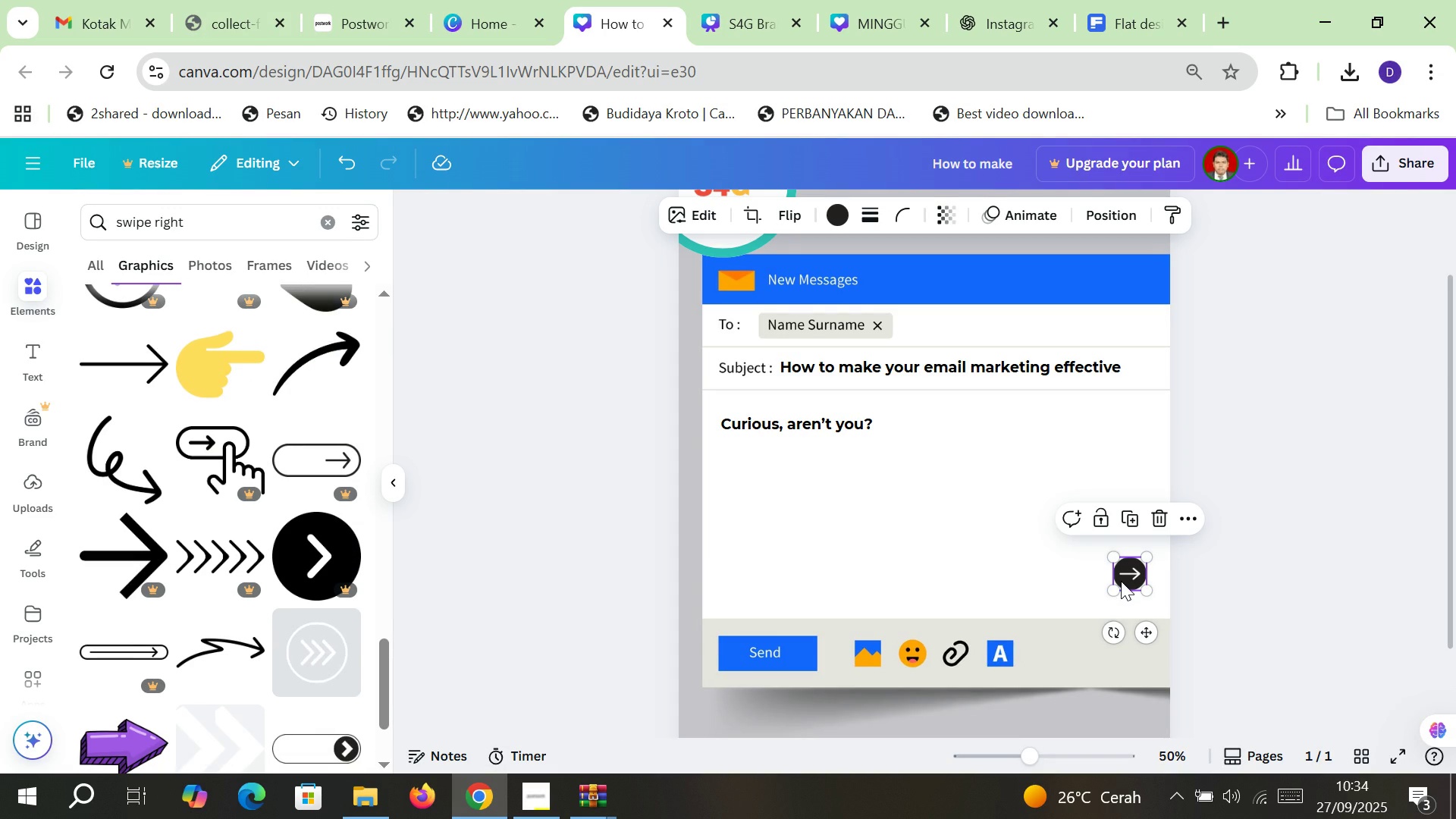 
key(Delete)
 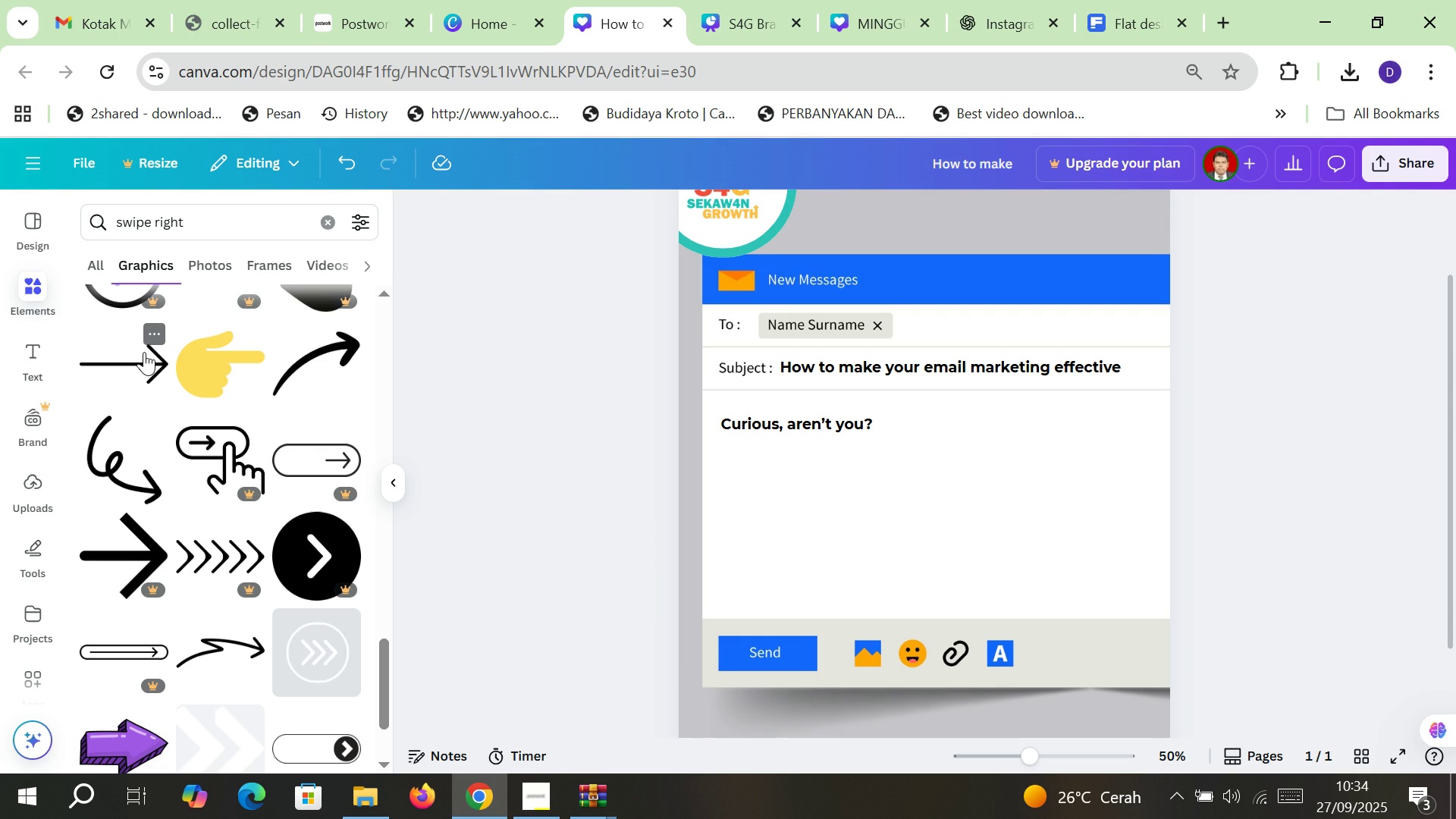 
scroll: coordinate [144, 352], scroll_direction: down, amount: 3.0
 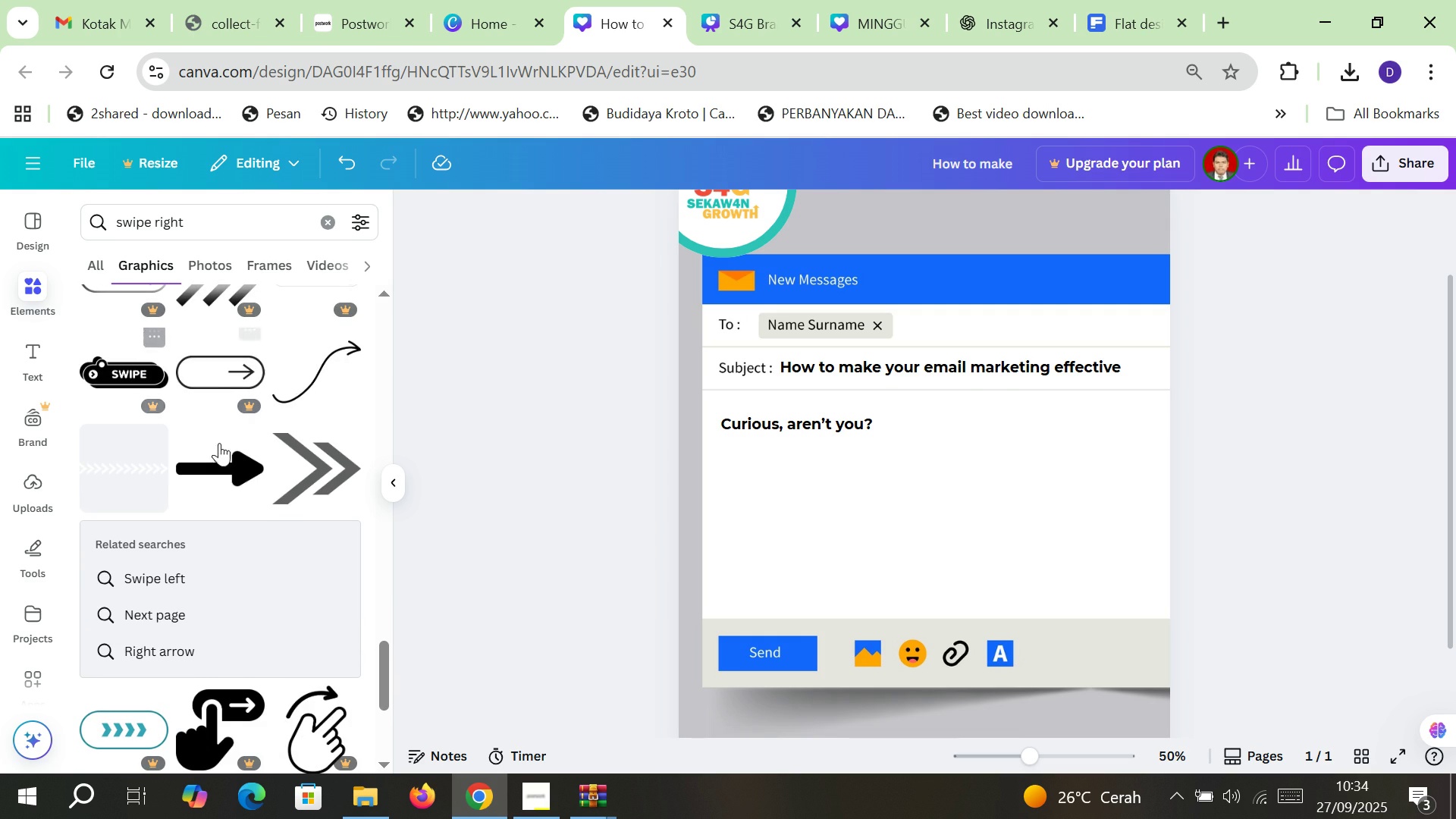 
left_click([238, 466])